 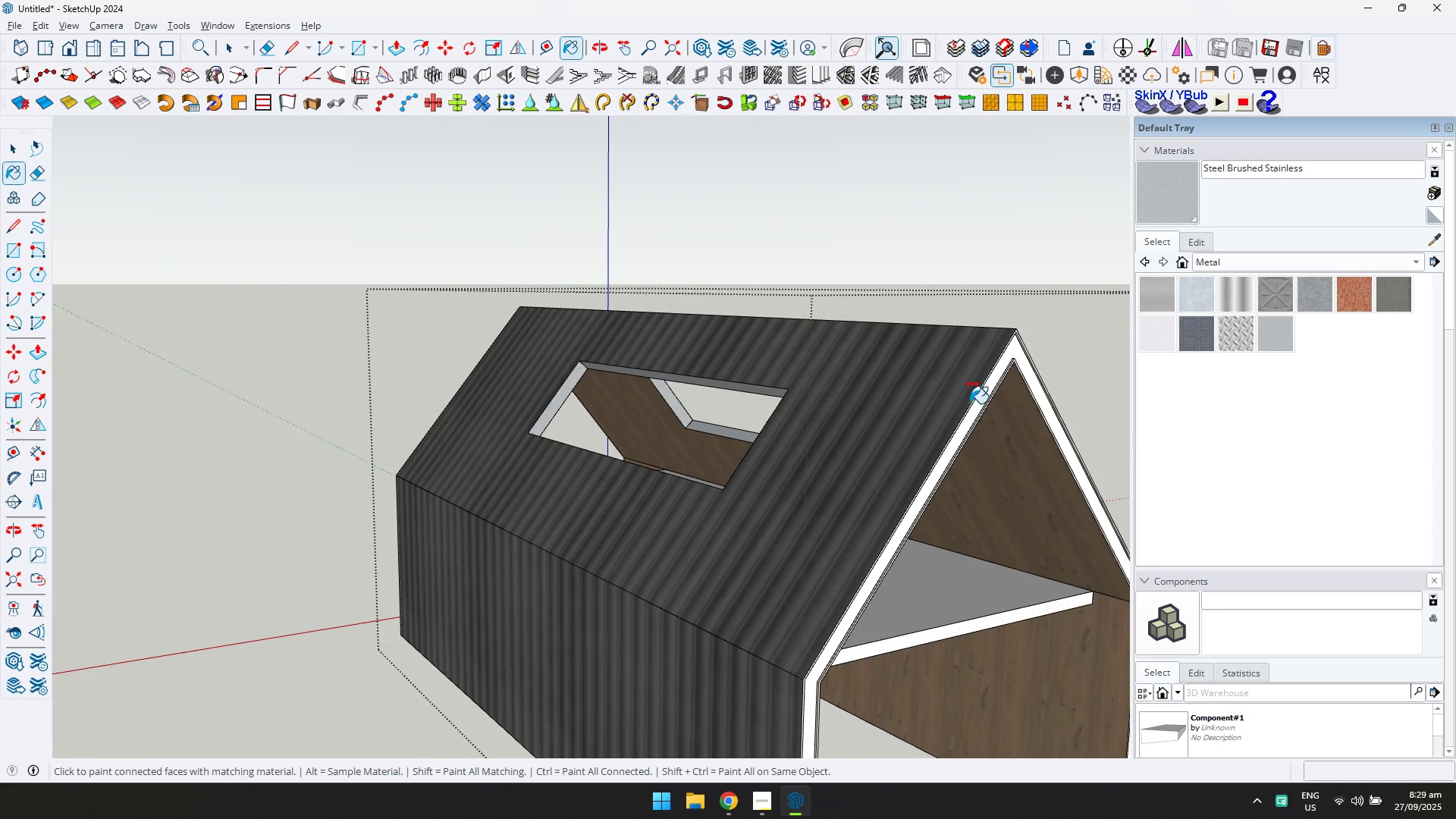 
left_click([977, 403])
 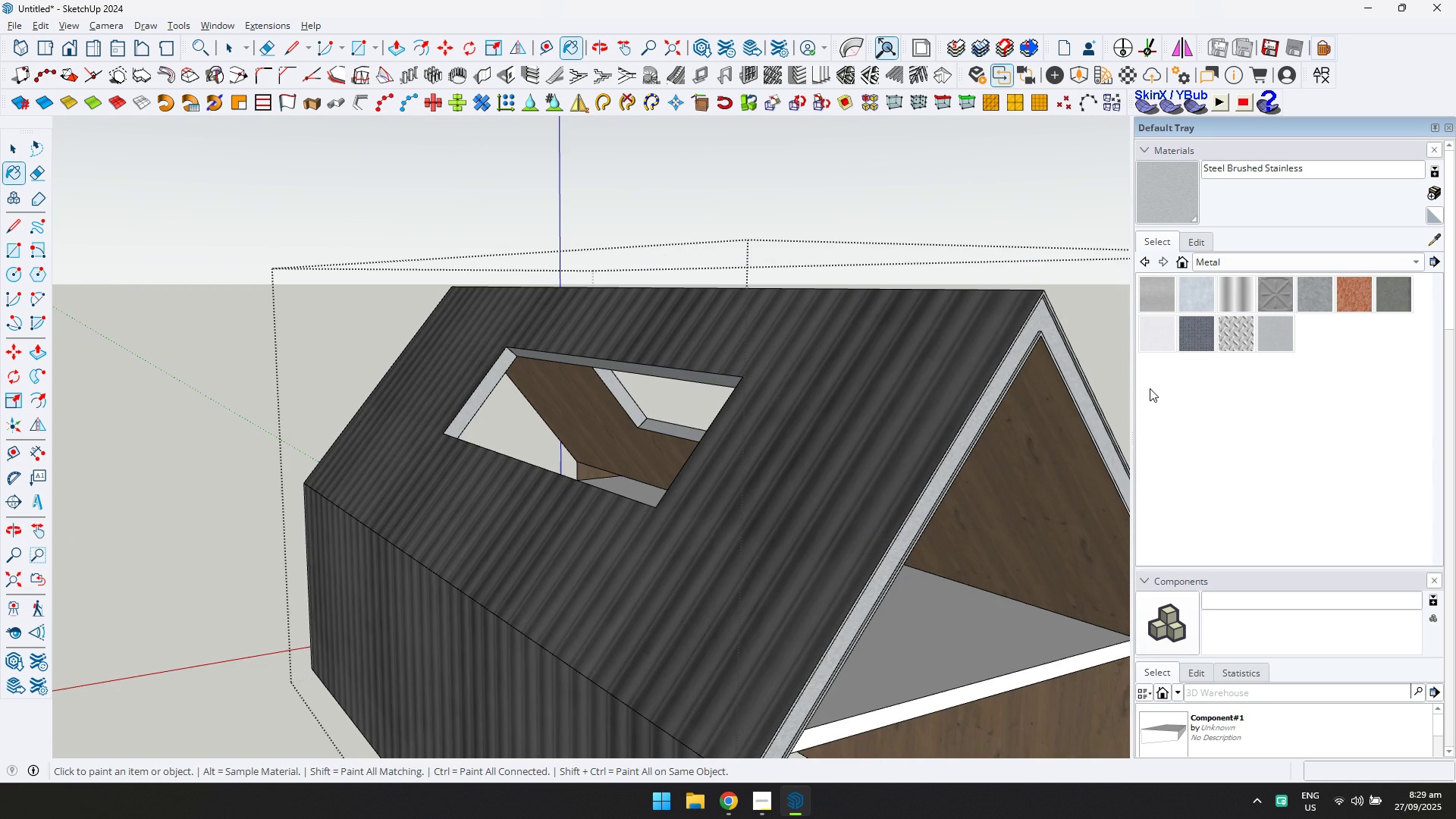 
left_click([1390, 287])
 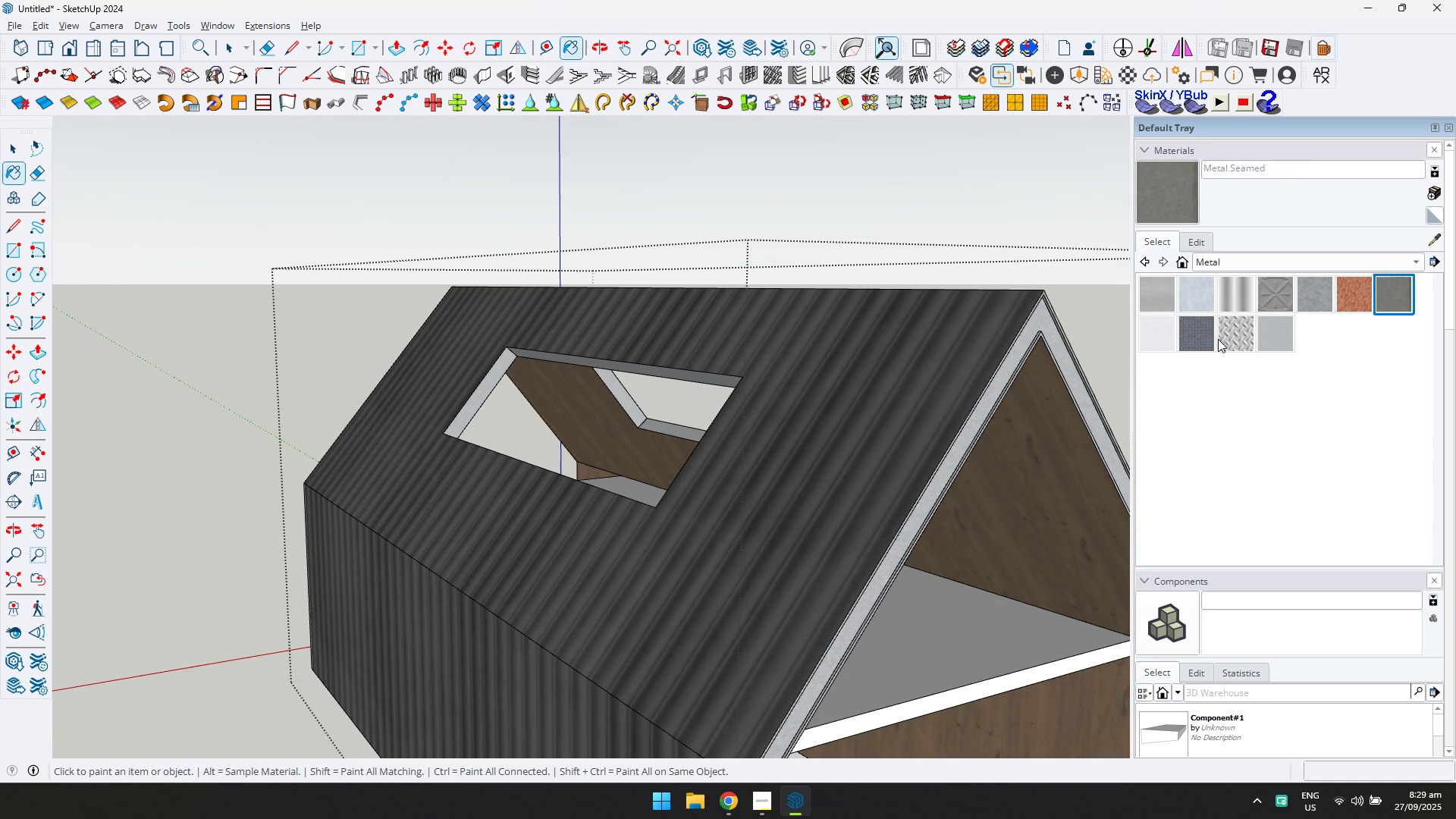 
scroll: coordinate [991, 384], scroll_direction: up, amount: 8.0
 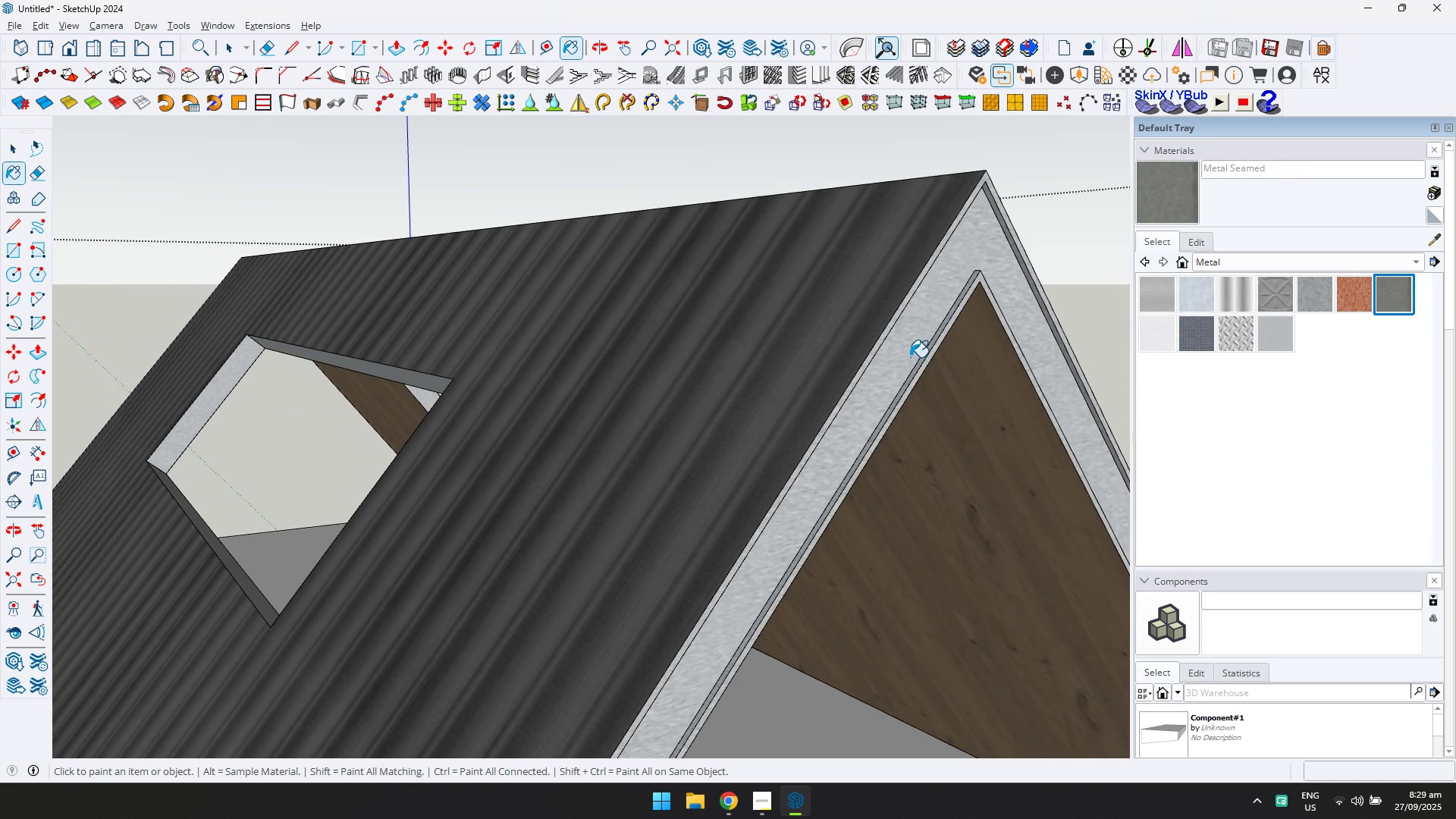 
left_click([910, 357])
 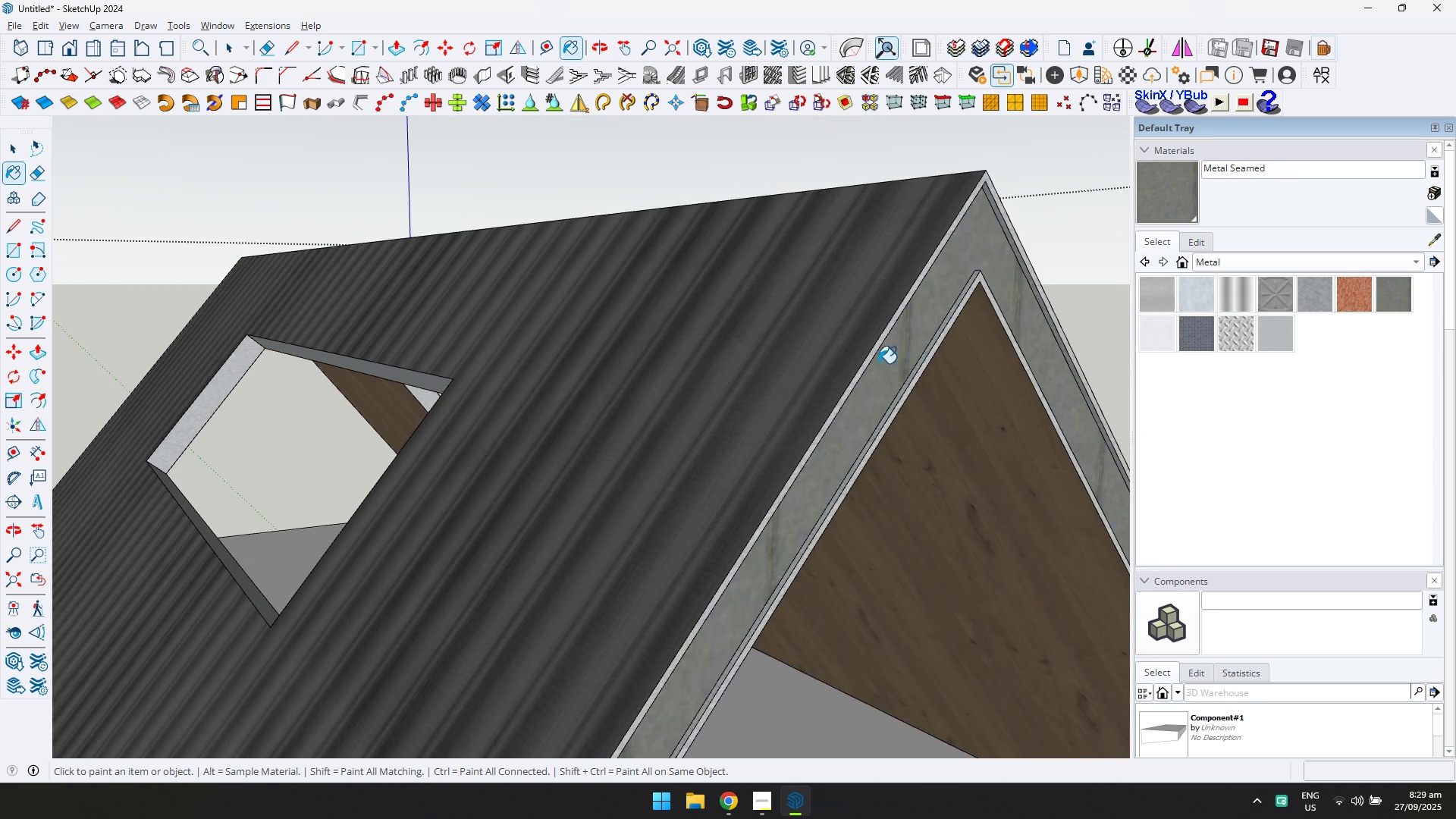 
scroll: coordinate [647, 405], scroll_direction: down, amount: 15.0